 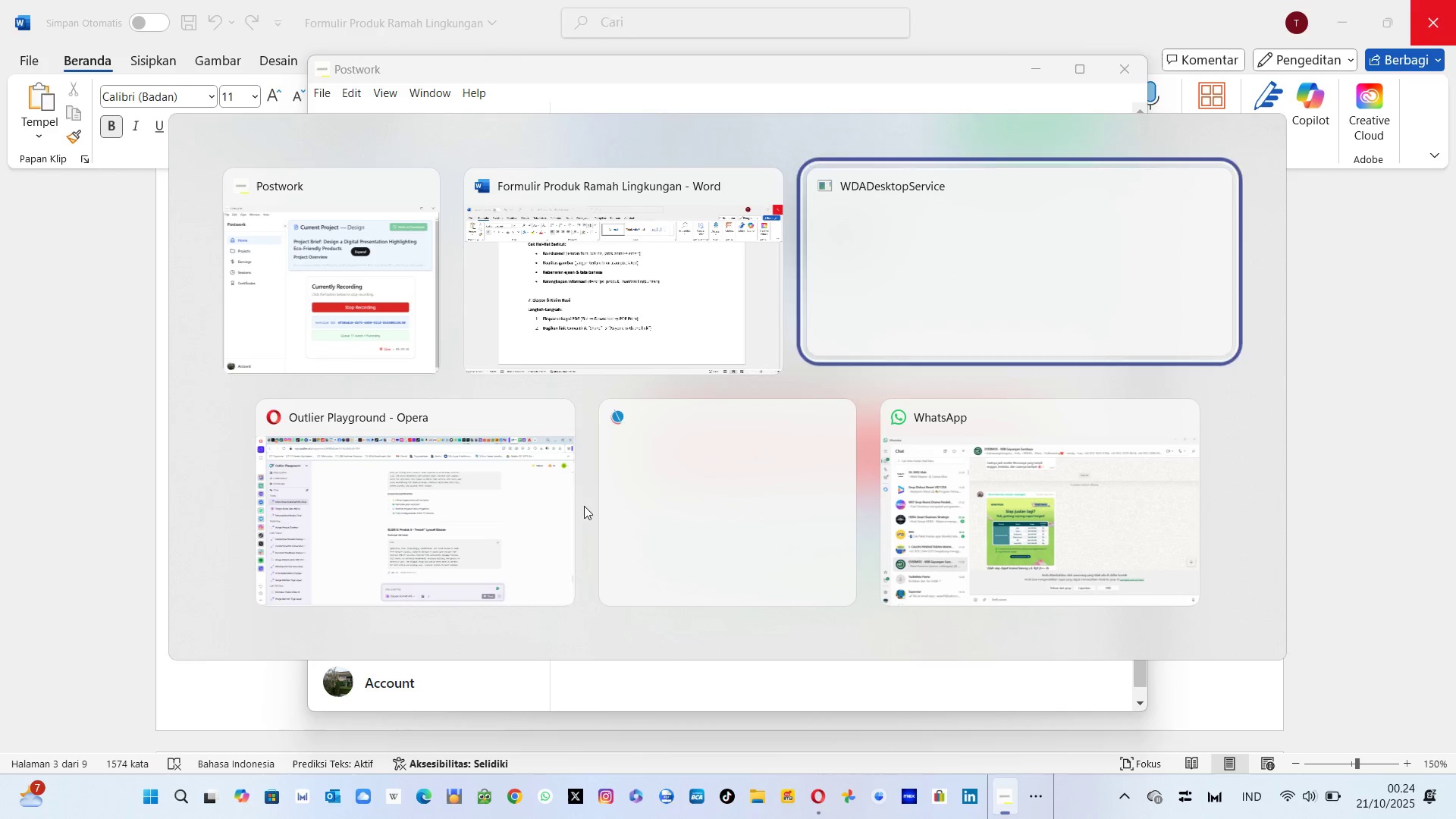 
key(Alt+Tab)
 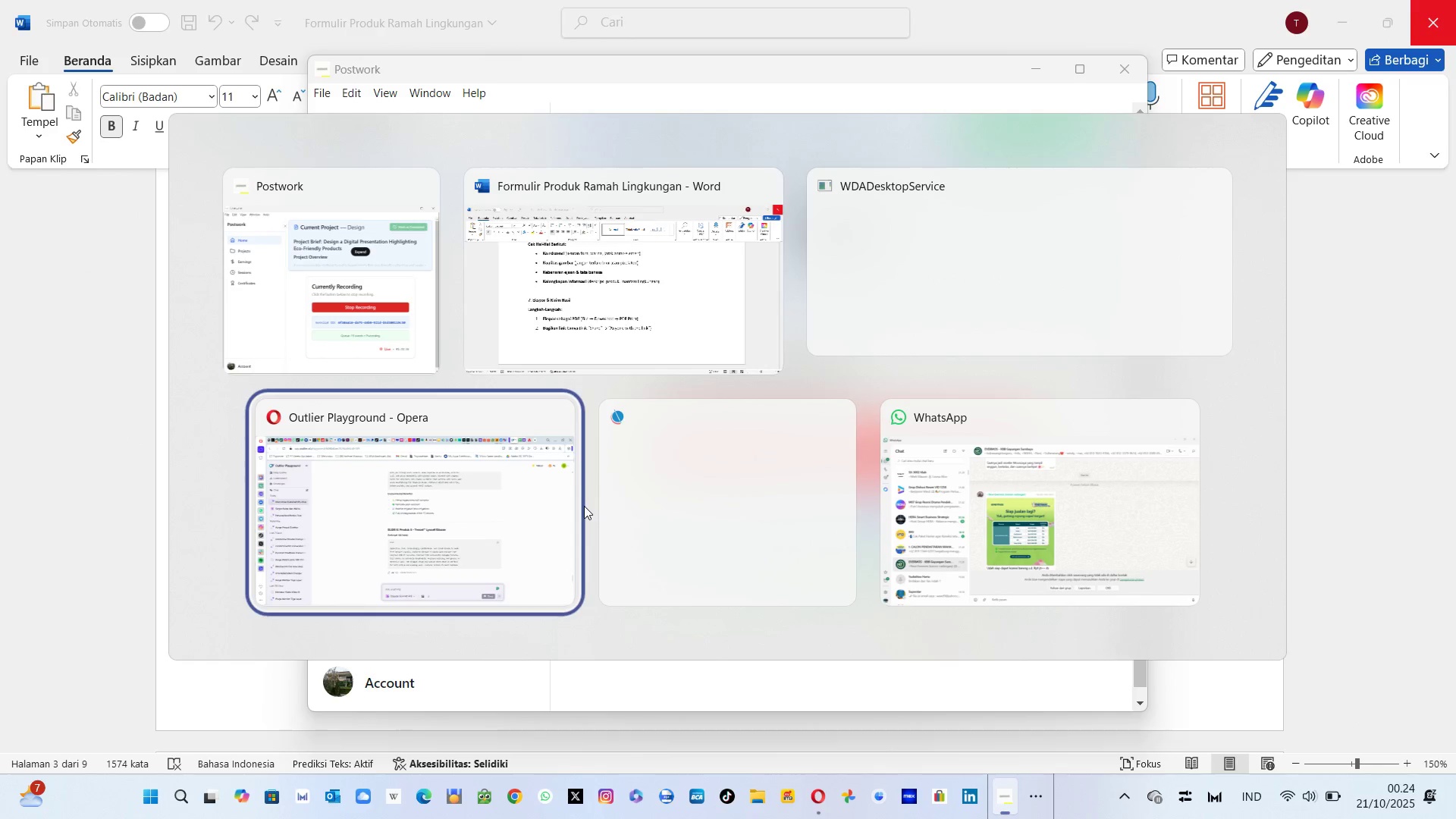 
key(Alt+Tab)
 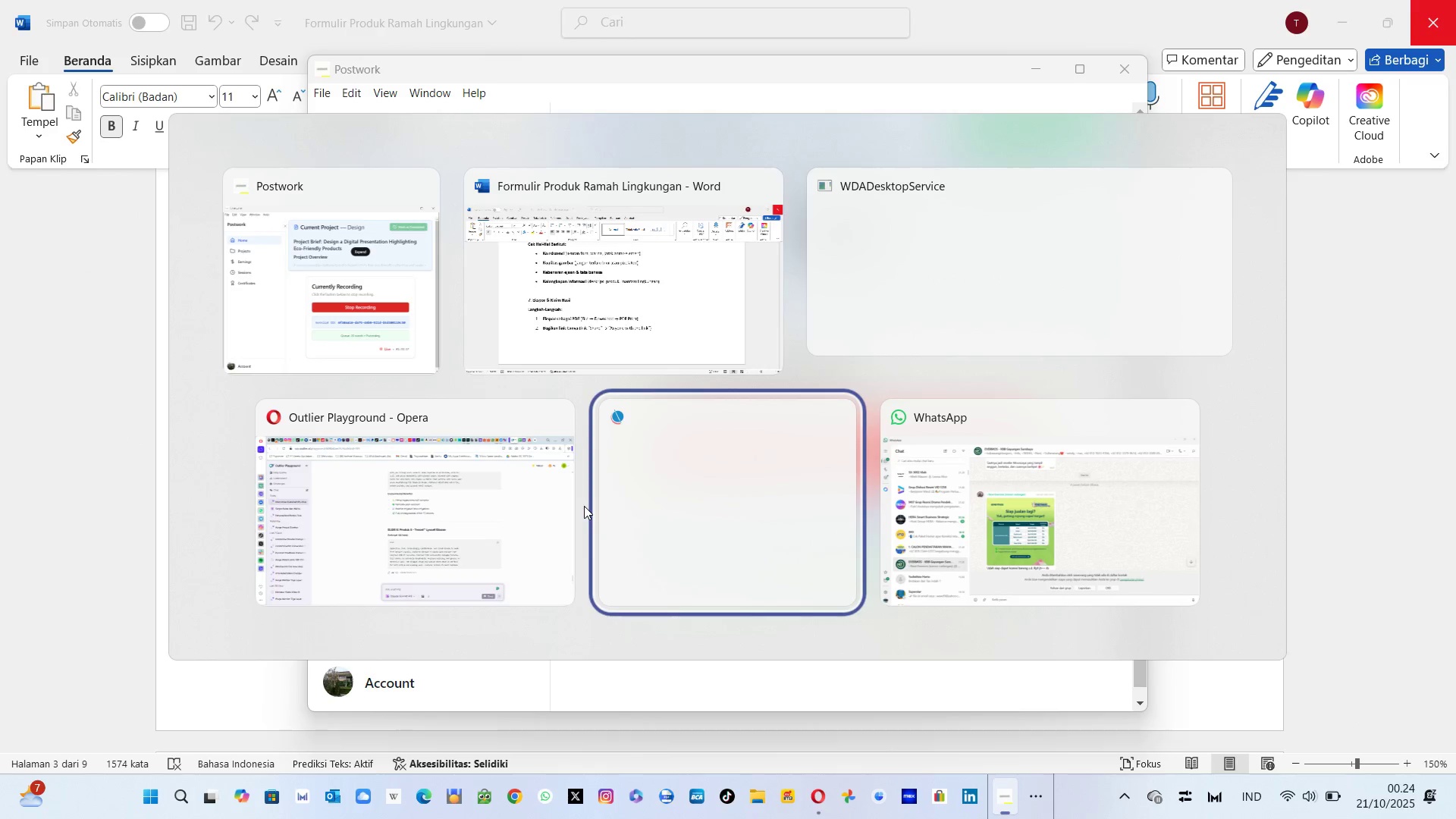 
key(Alt+Tab)
 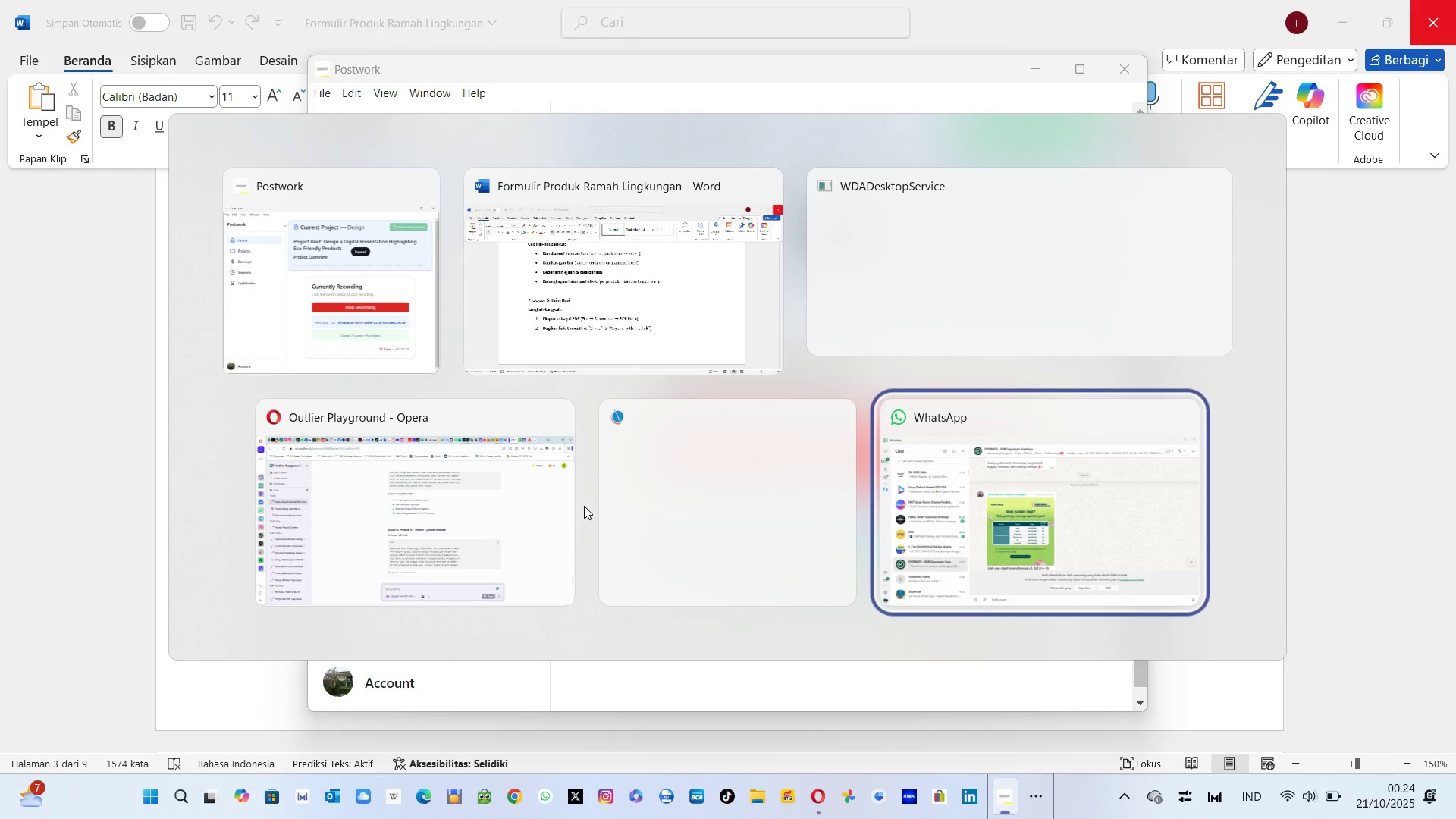 
key(Alt+Tab)
 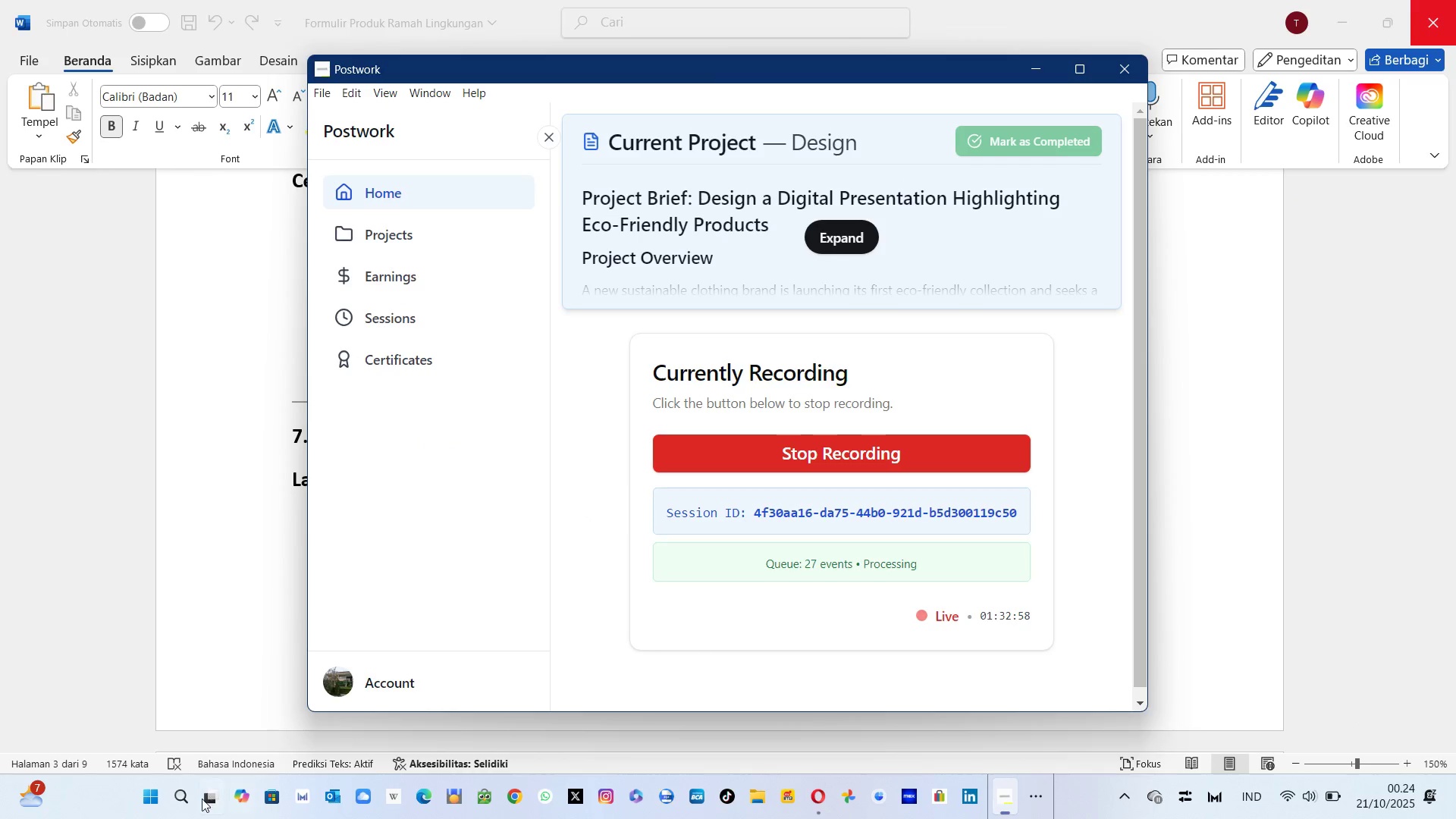 
left_click([180, 804])
 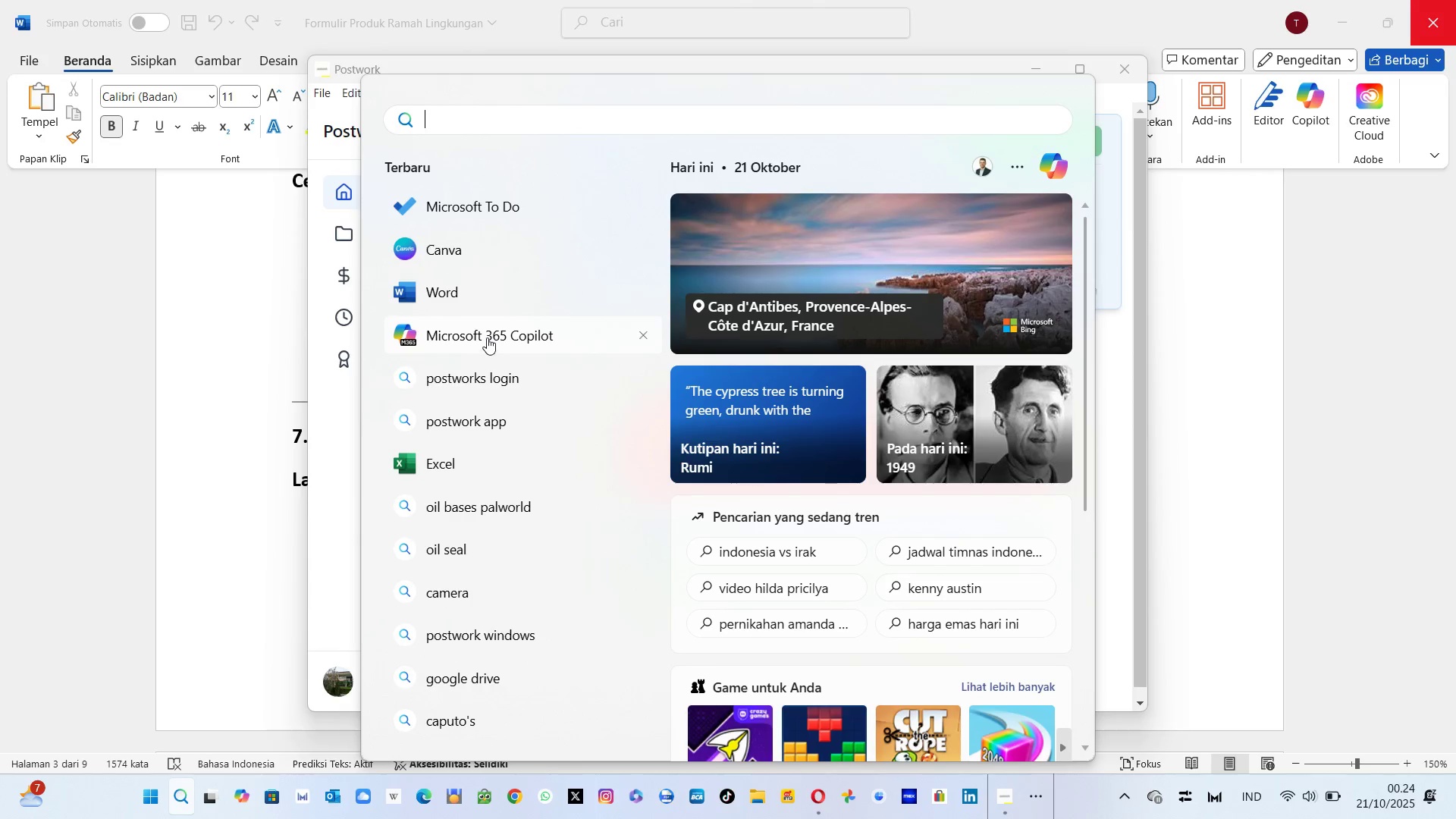 
left_click([501, 252])
 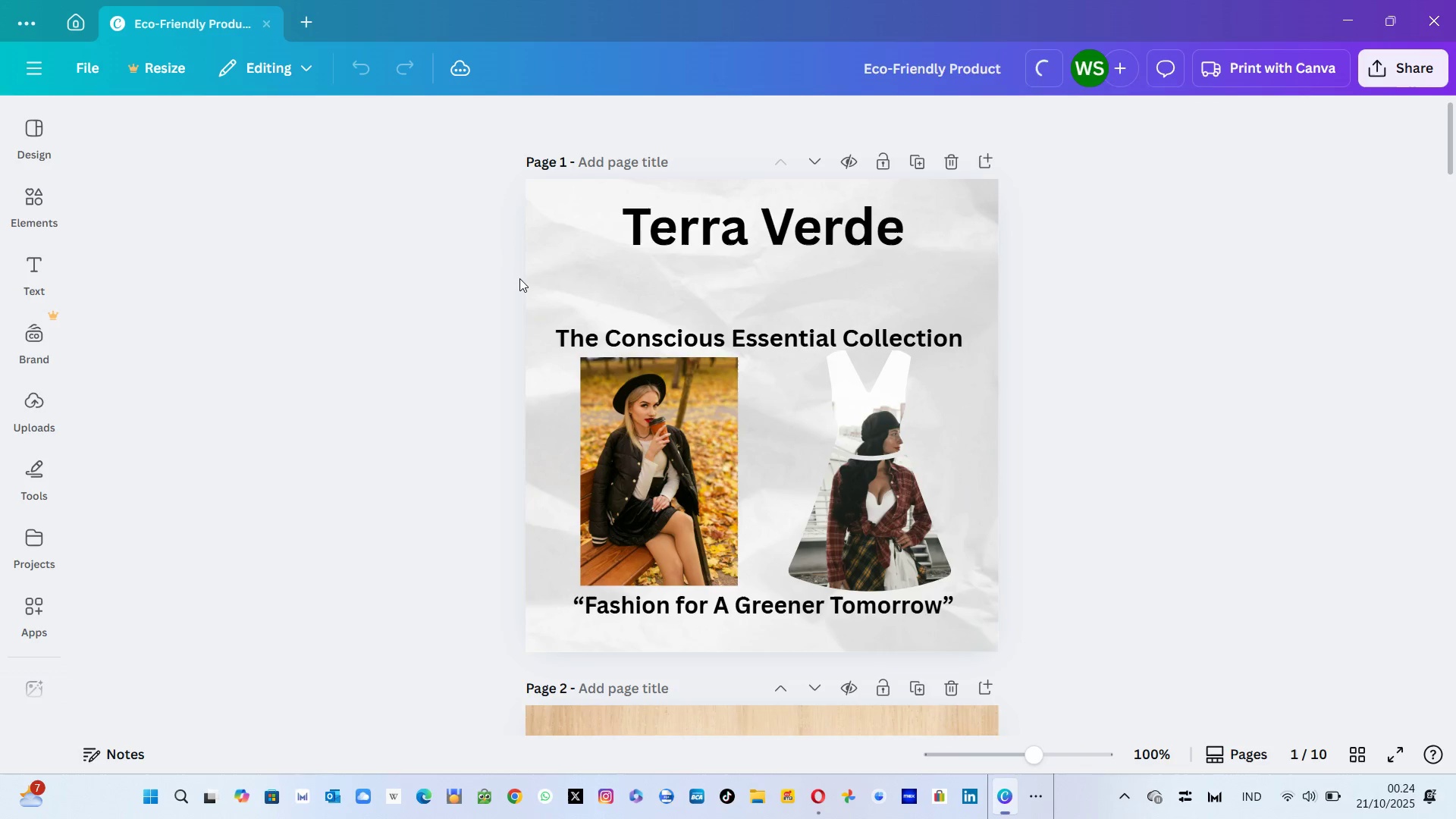 
wait(18.78)
 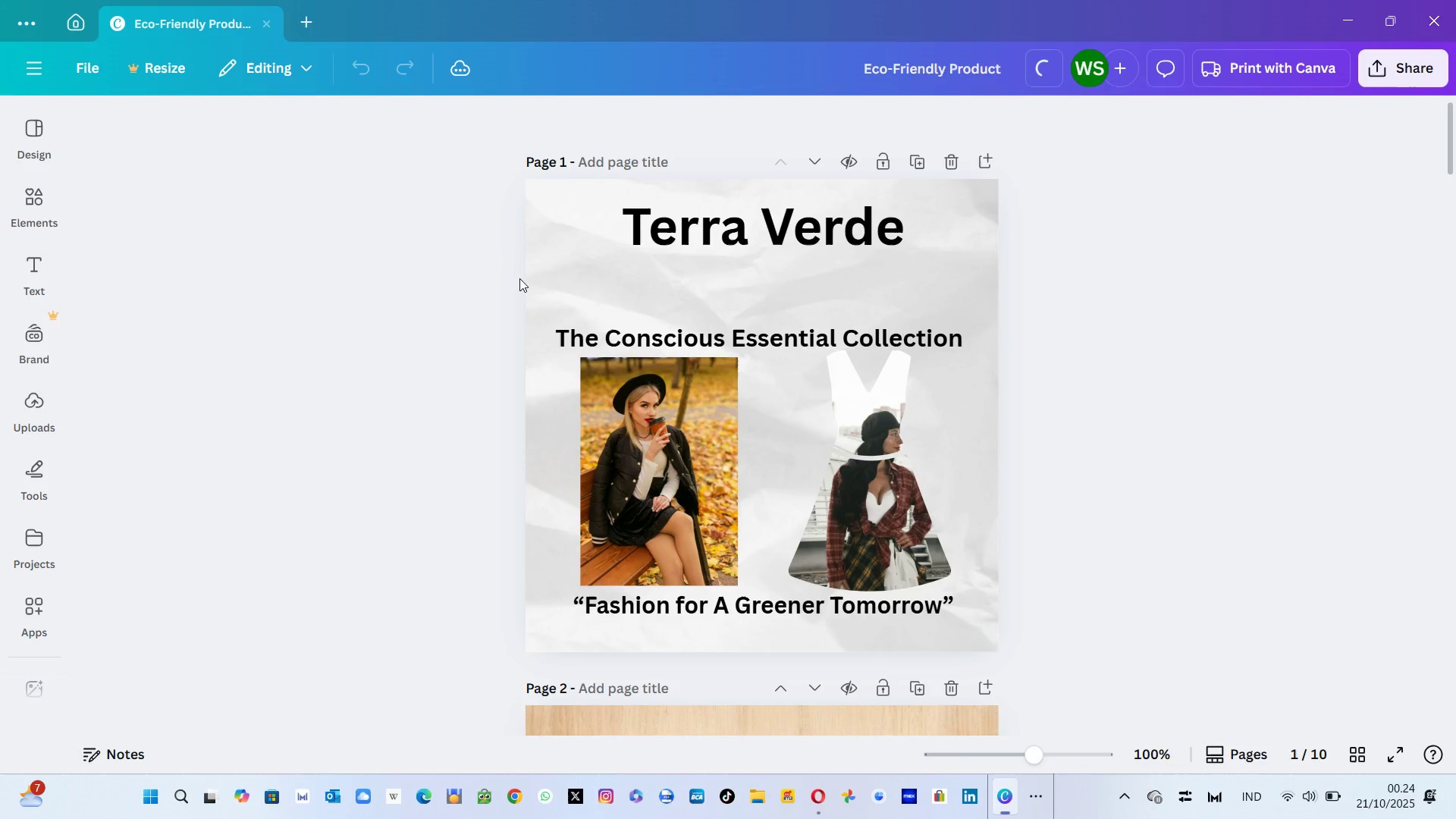 
left_click([1383, 77])
 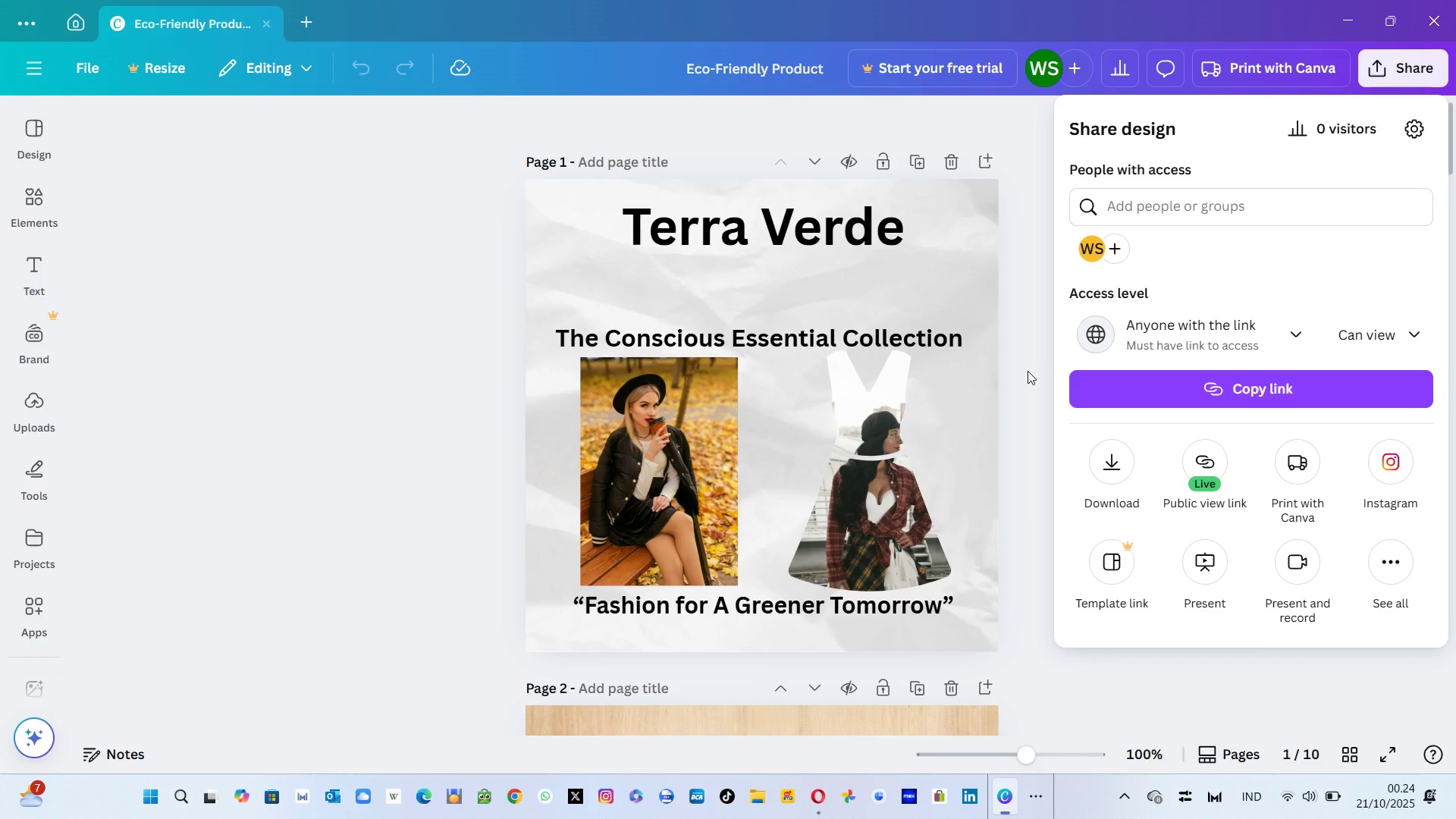 
left_click([1028, 371])
 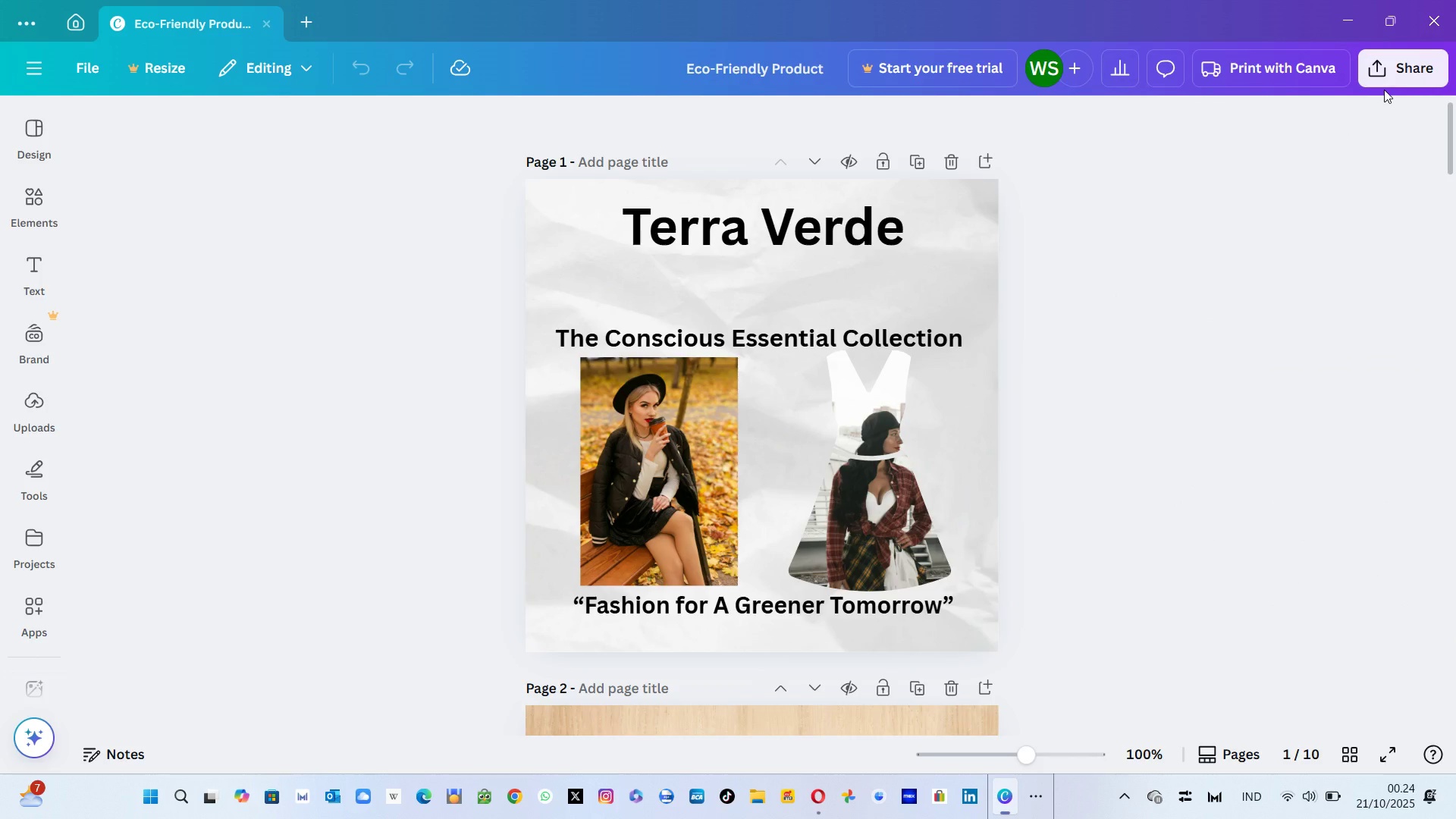 
left_click([1384, 89])
 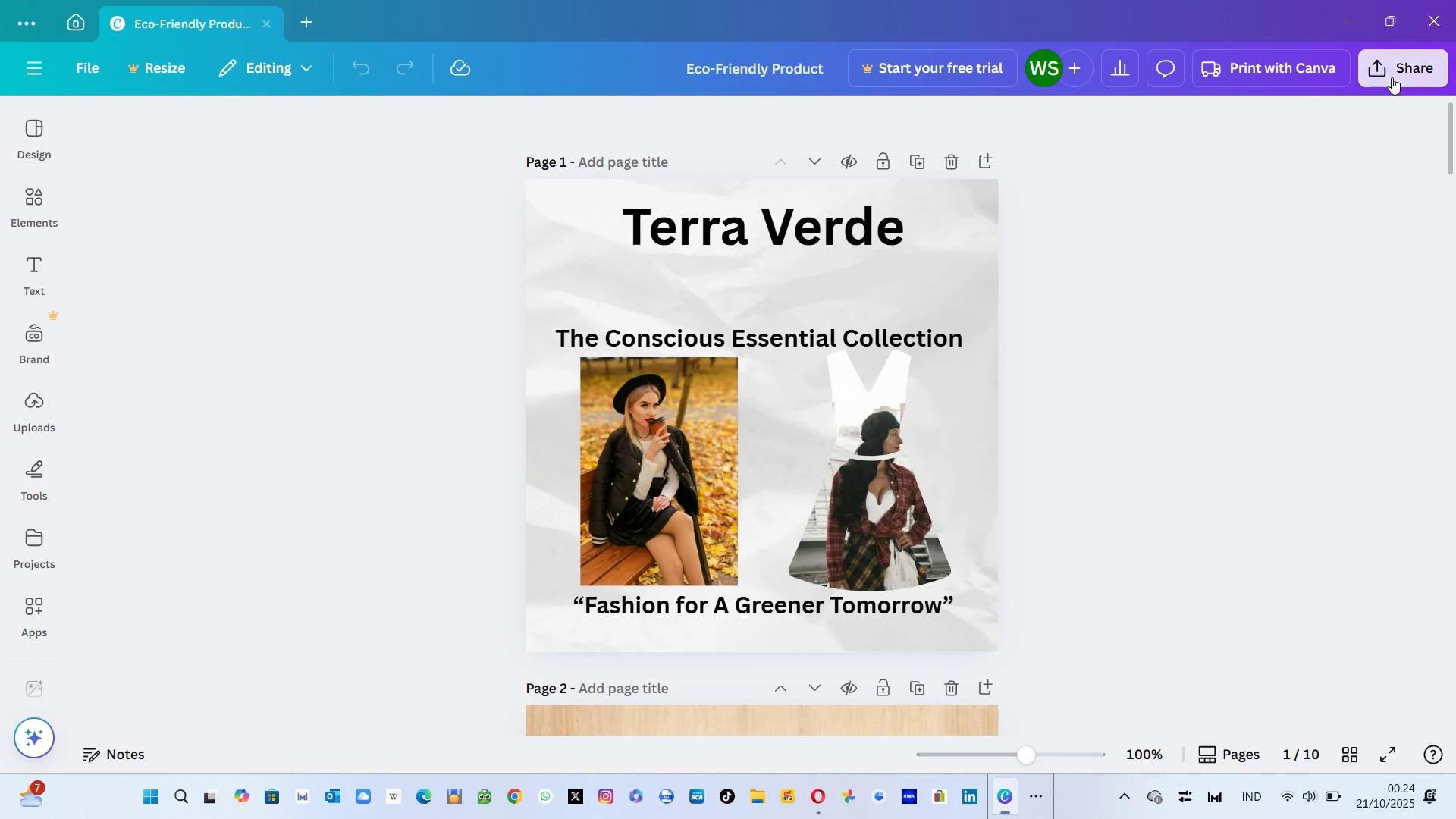 
left_click([1392, 77])
 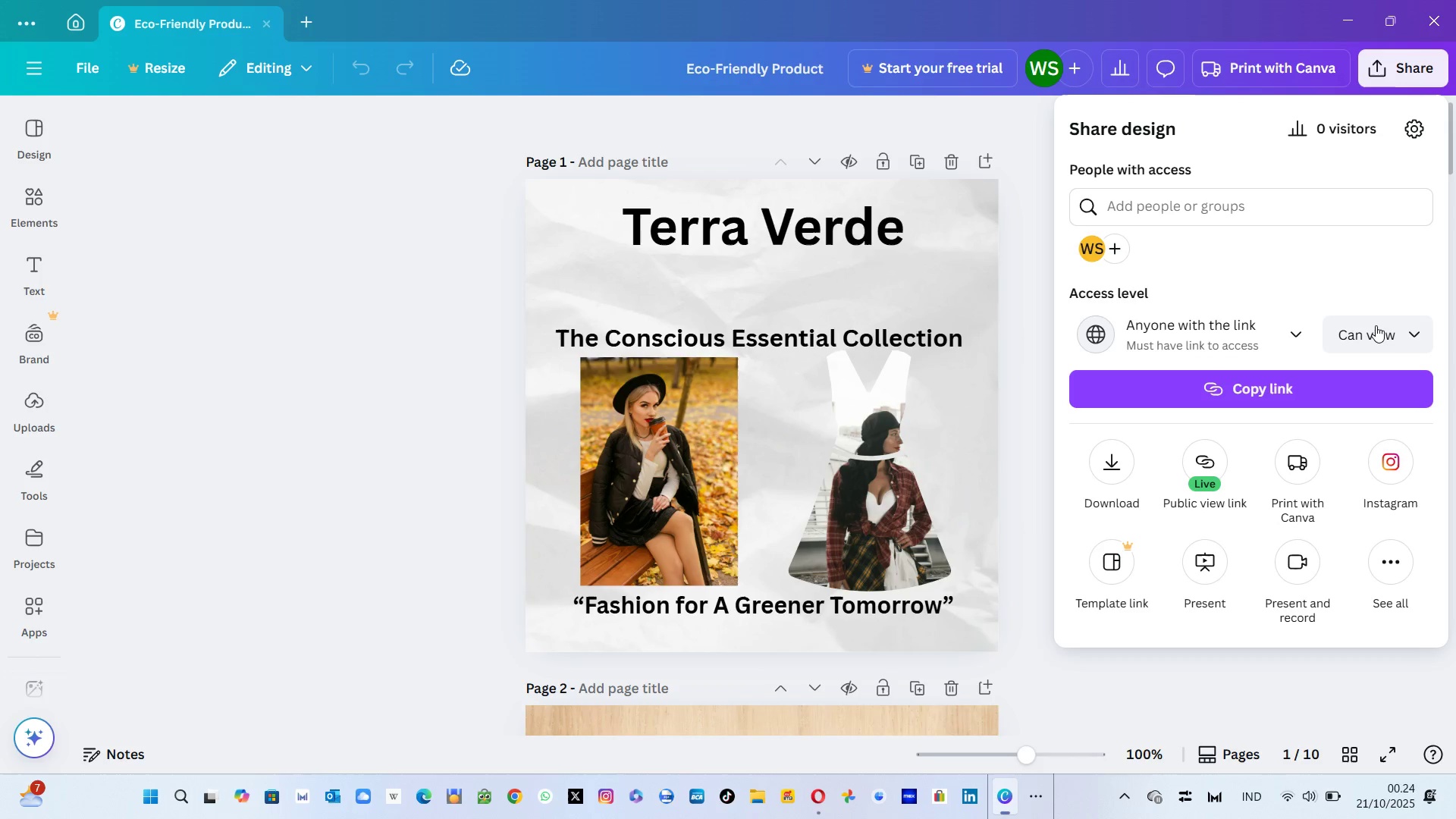 
wait(6.26)
 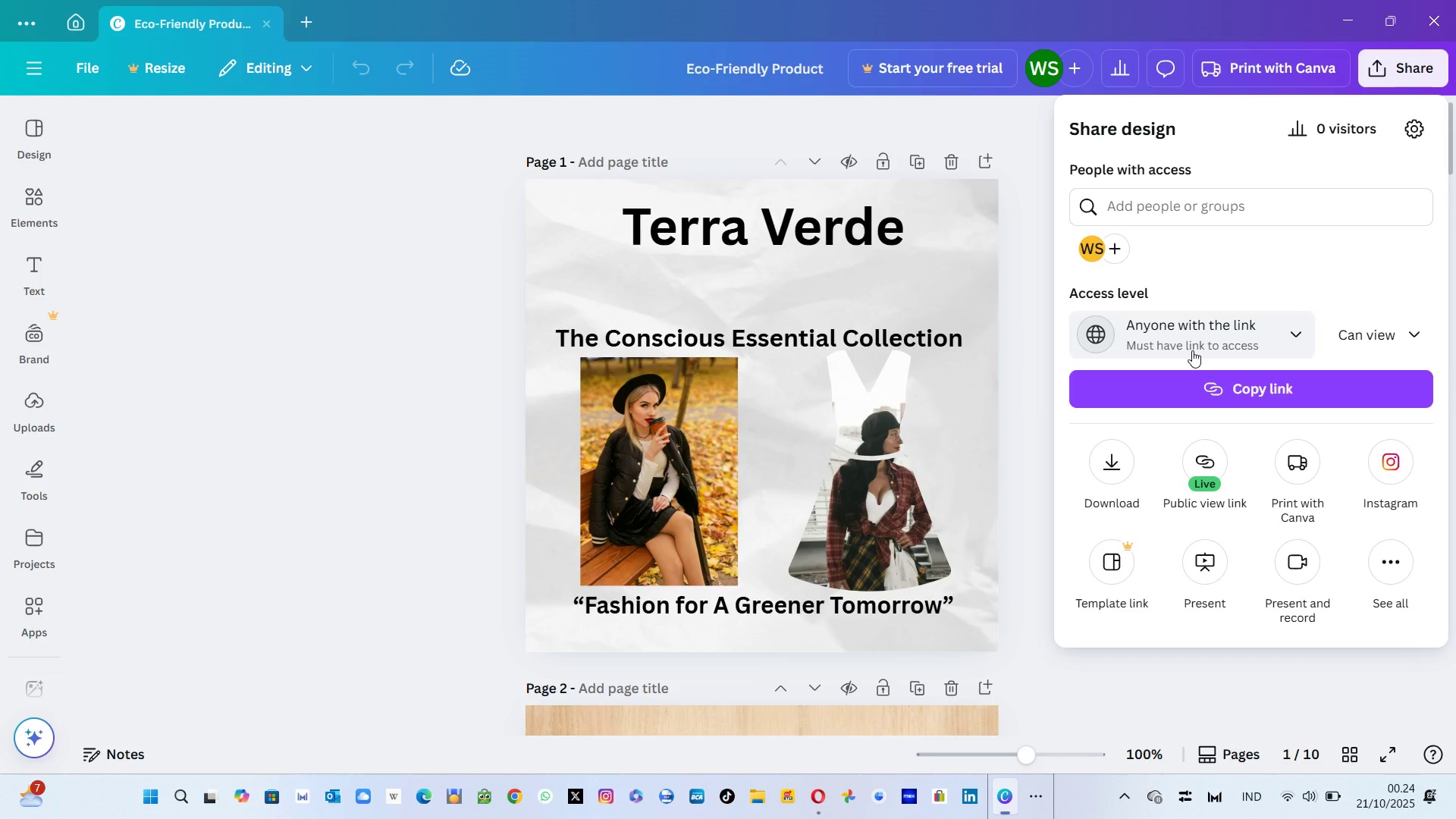 
left_click([1248, 392])
 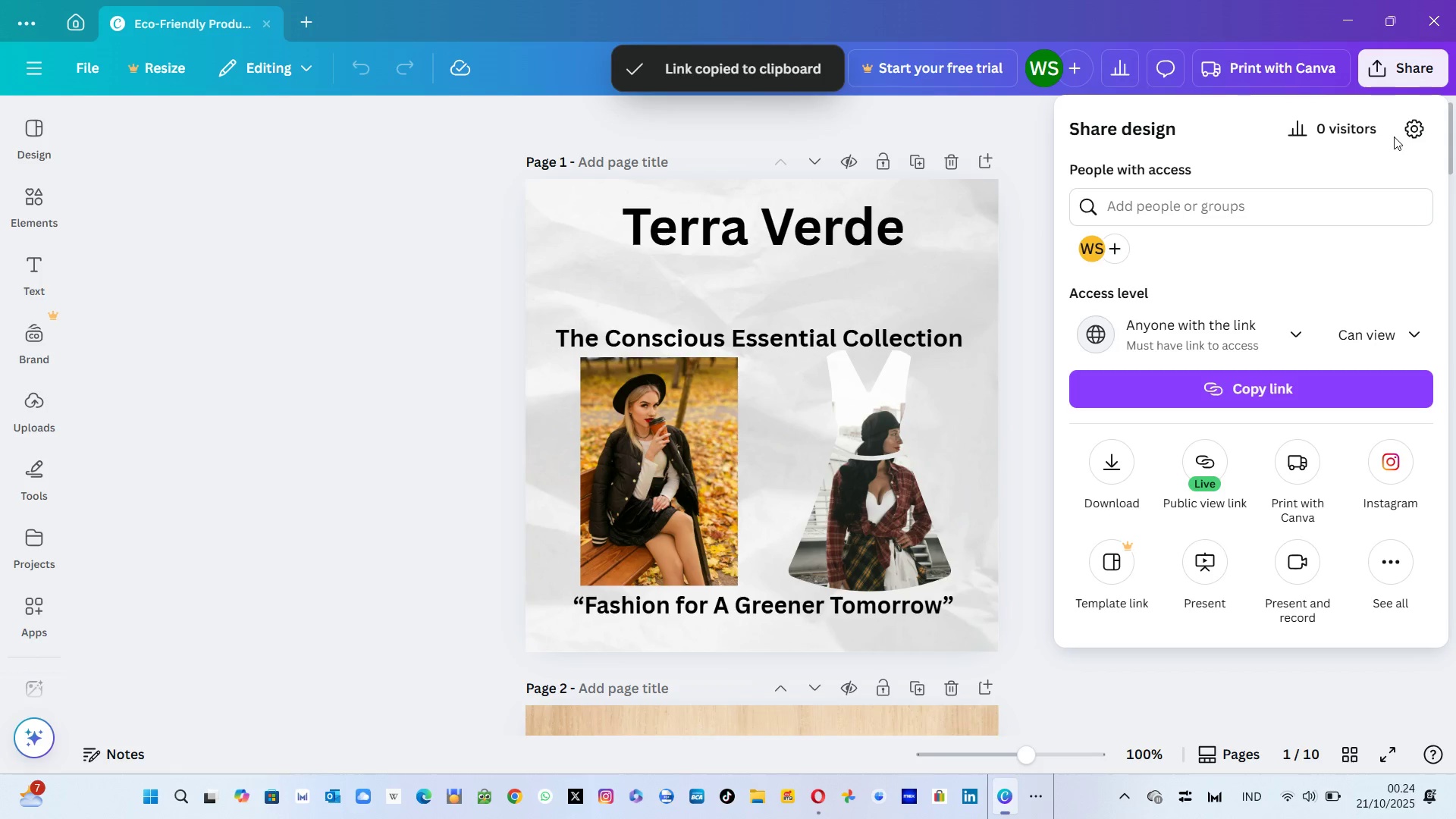 
left_click([1406, 82])
 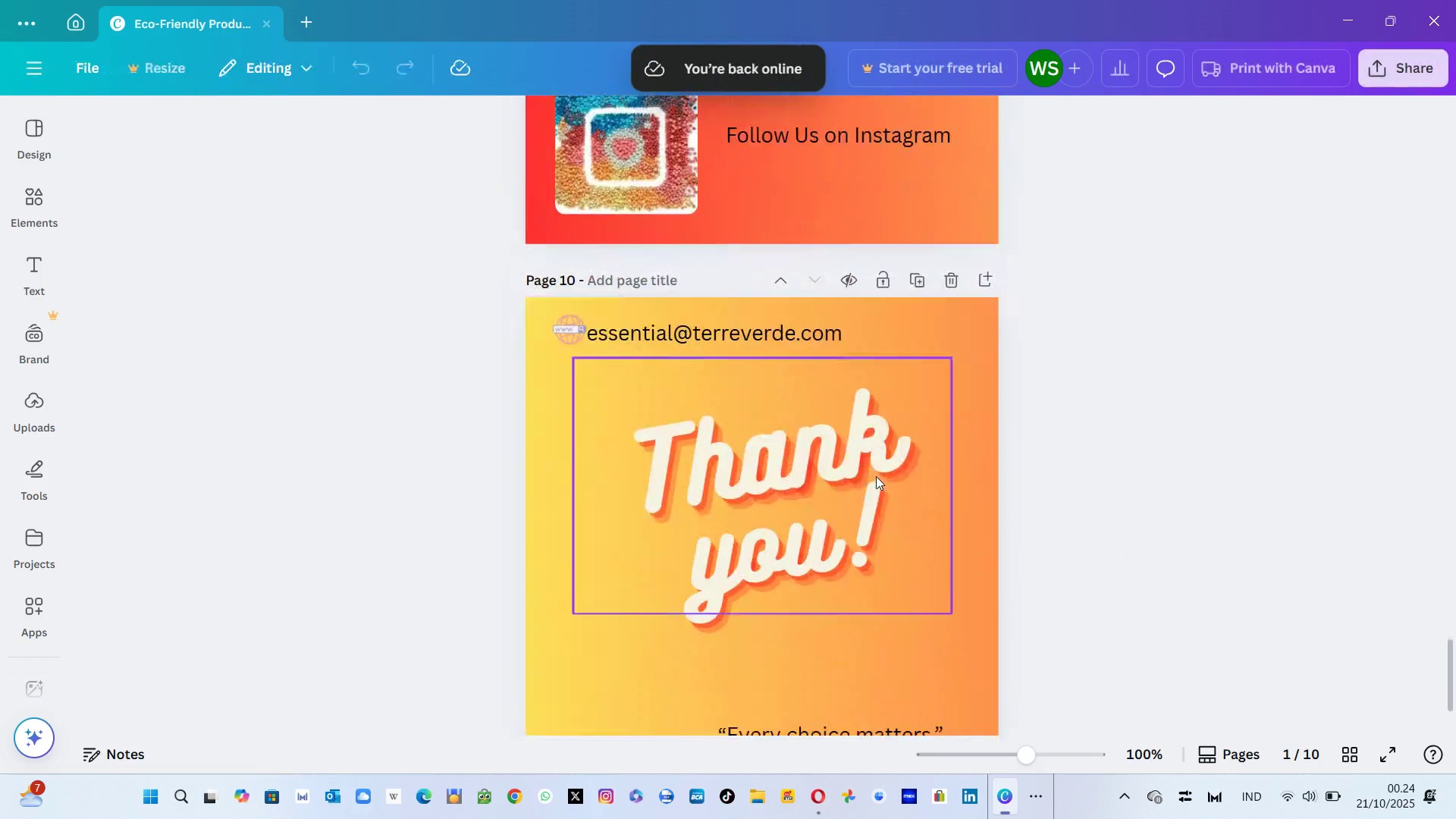 
wait(5.66)
 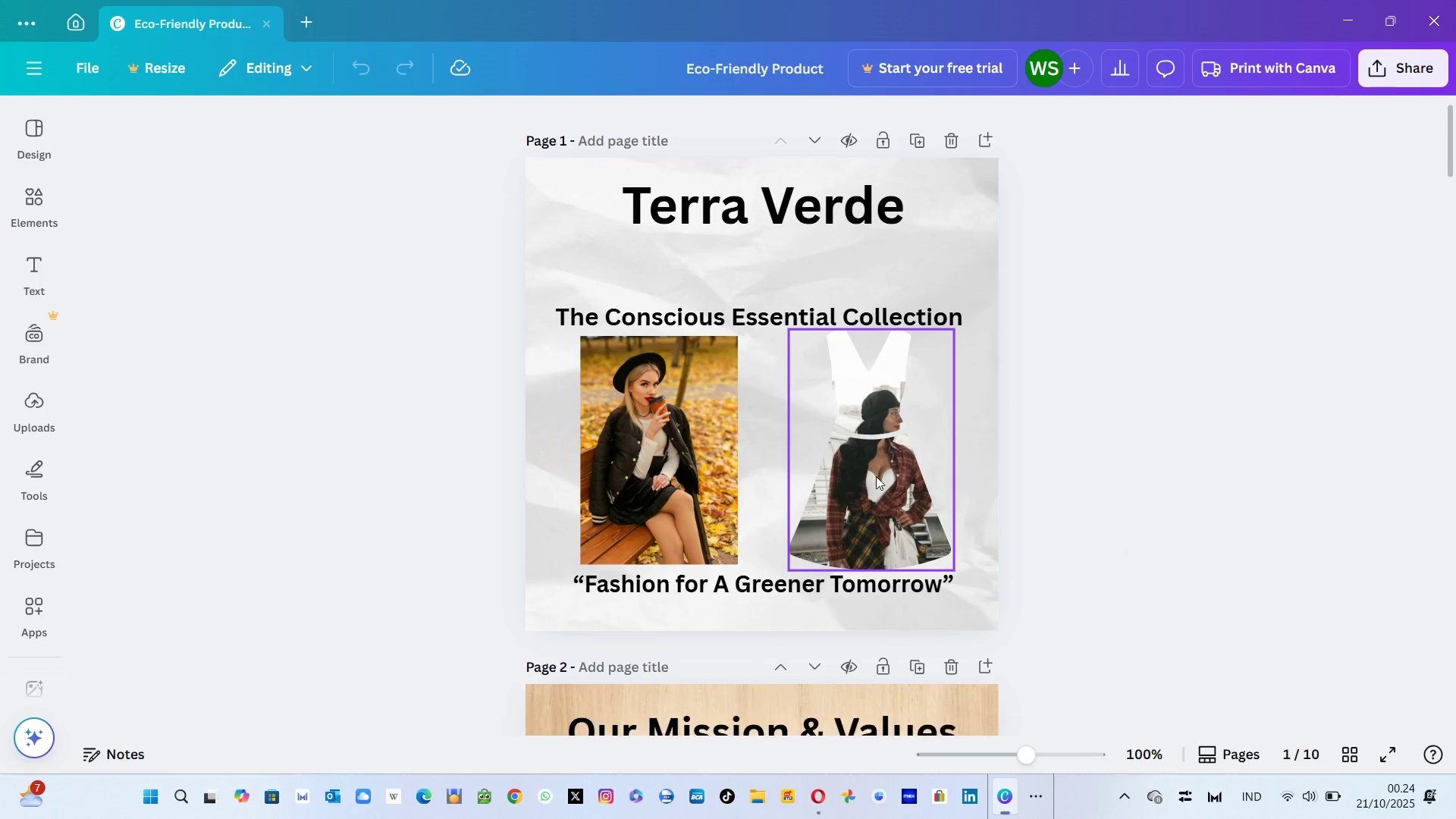 
left_click([803, 549])
 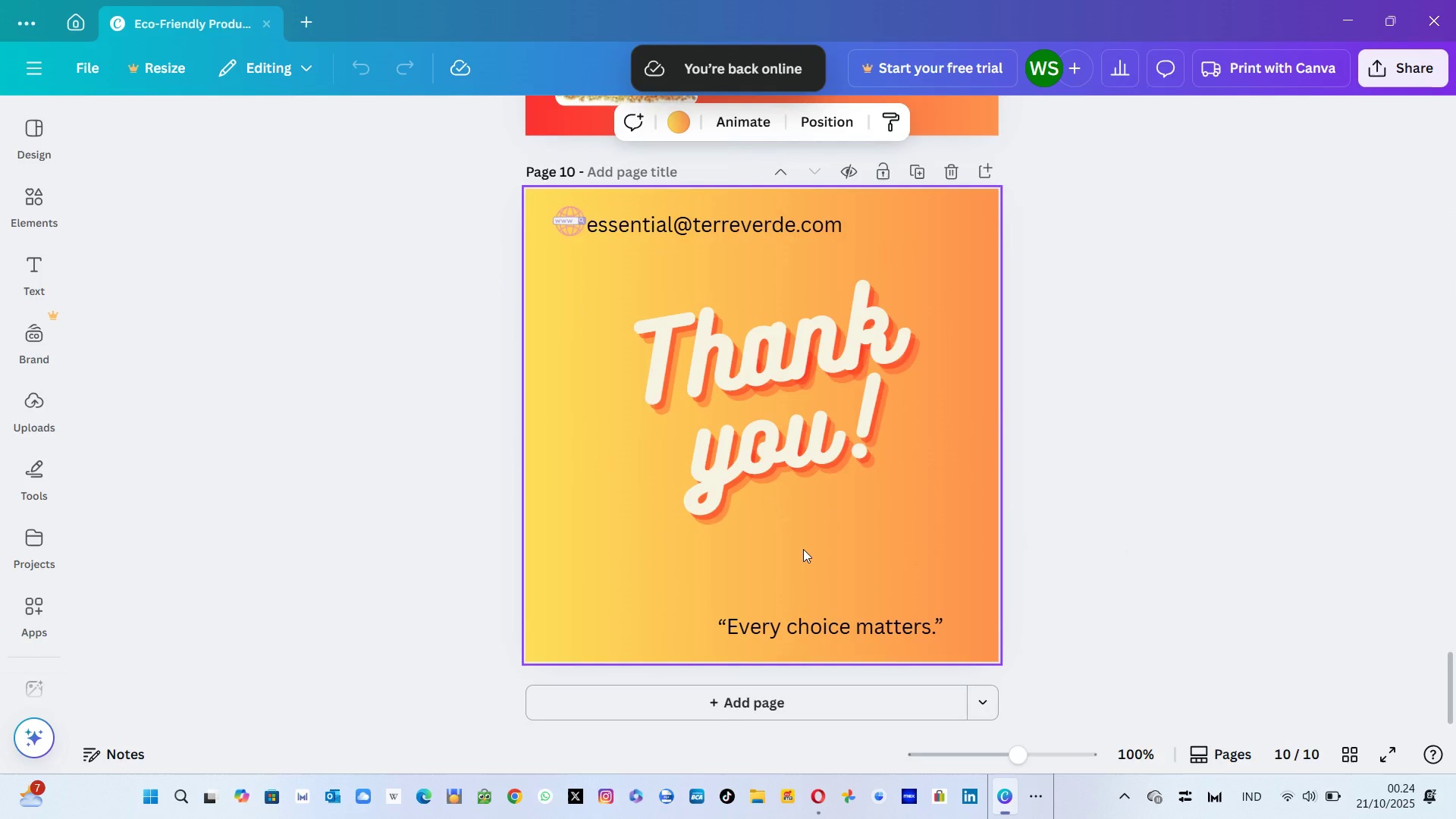 
key(Control+V)
 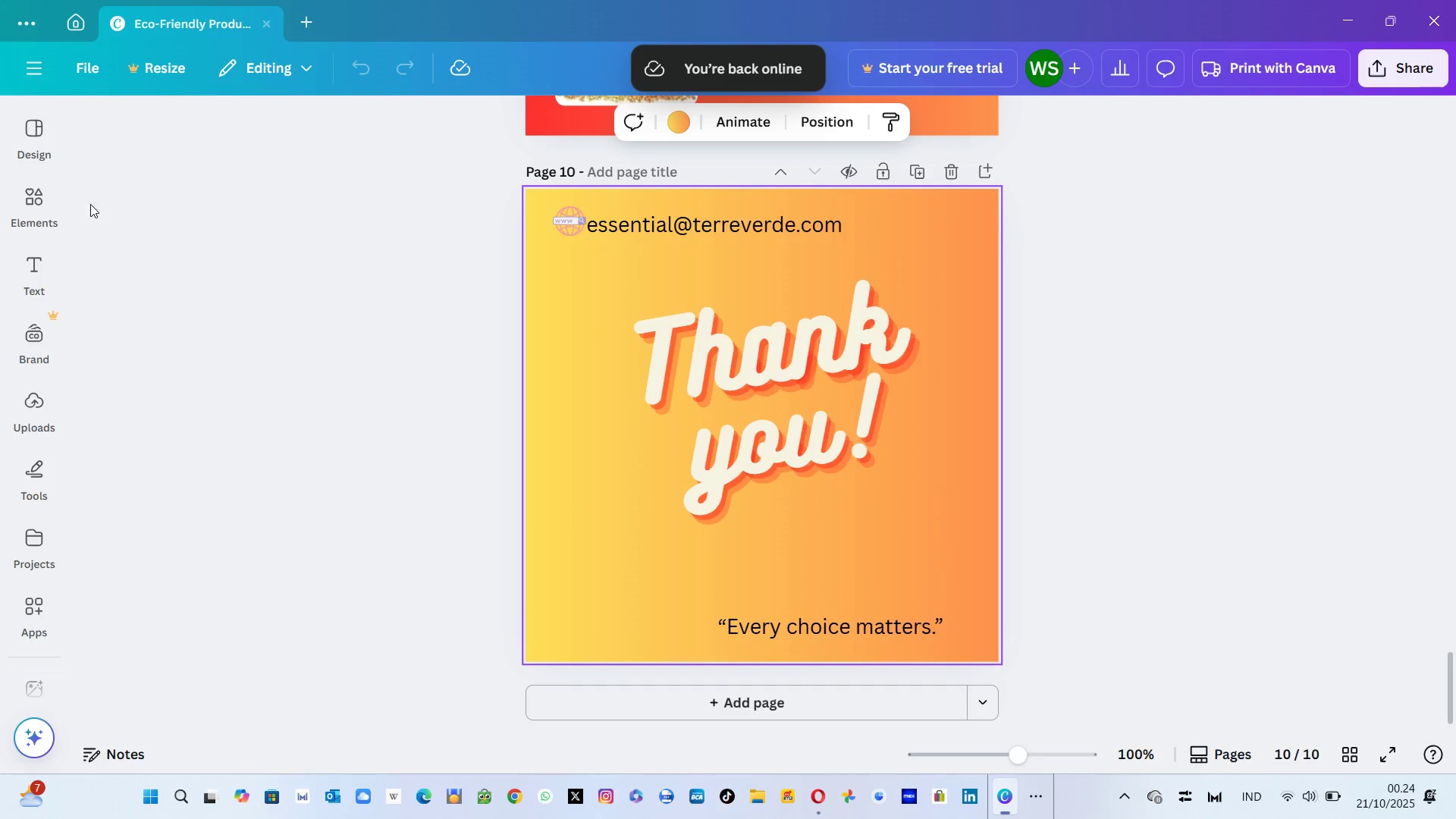 
left_click([27, 263])